 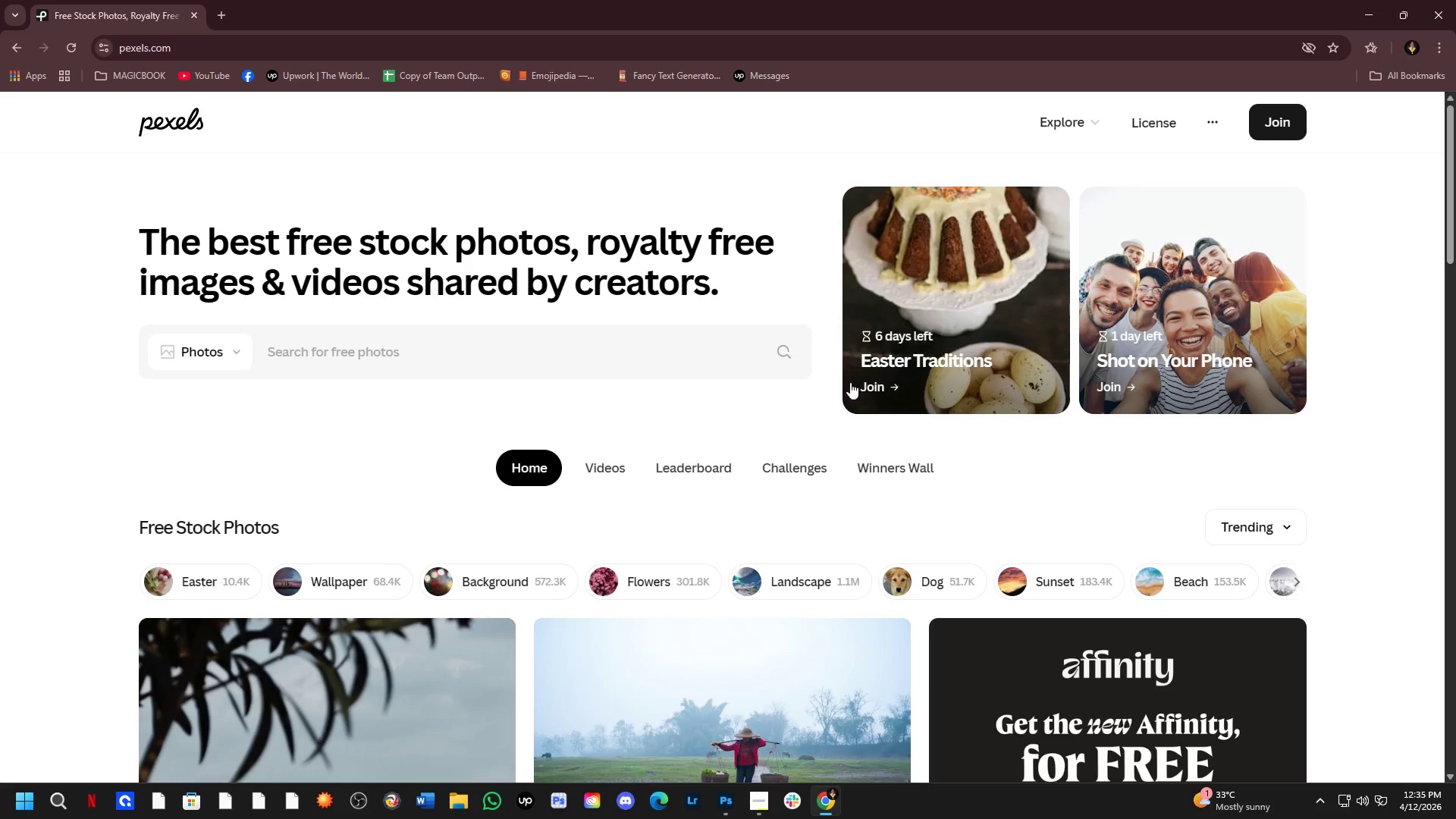 
key(Control+V)
 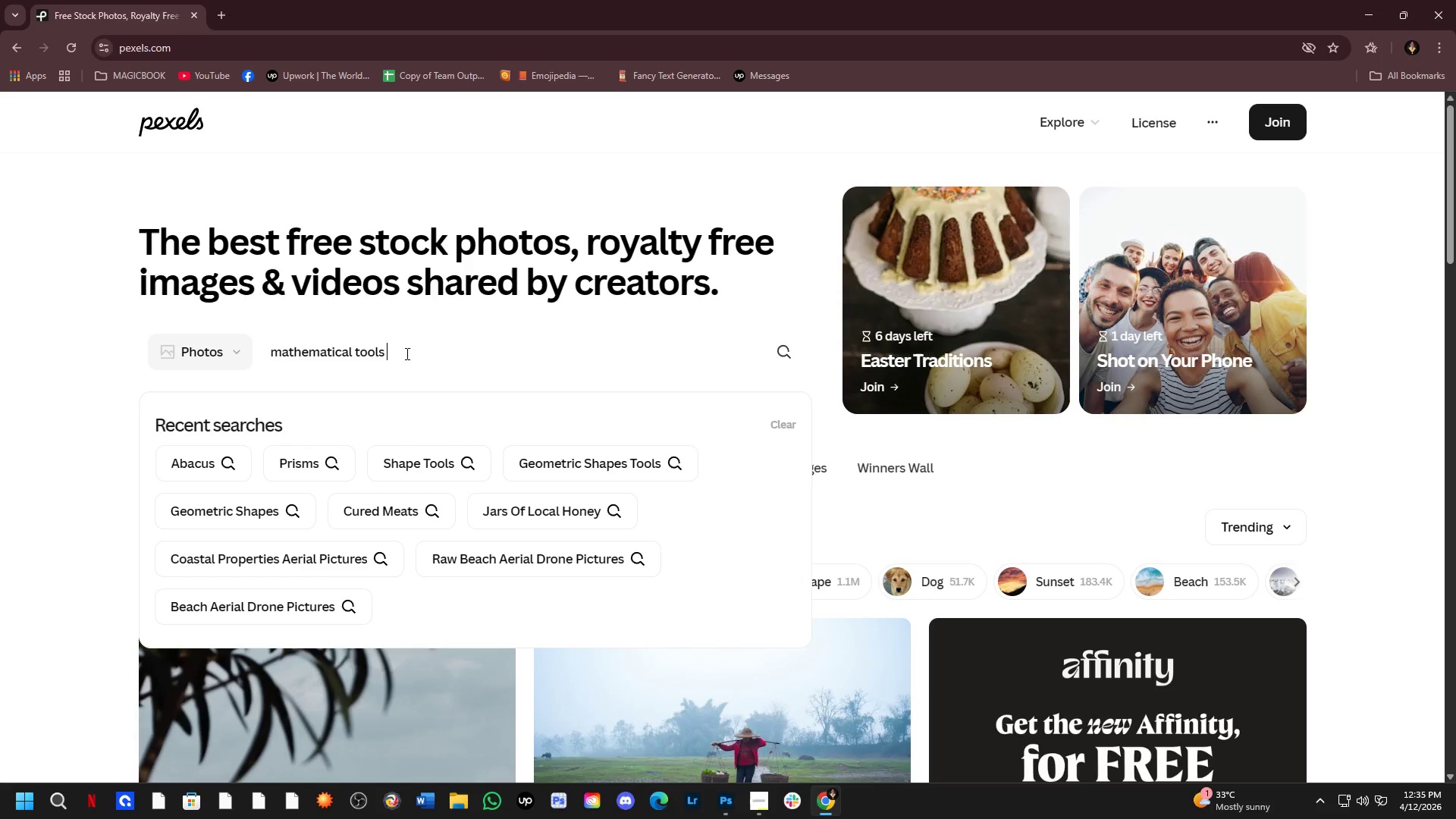 
key(Enter)
 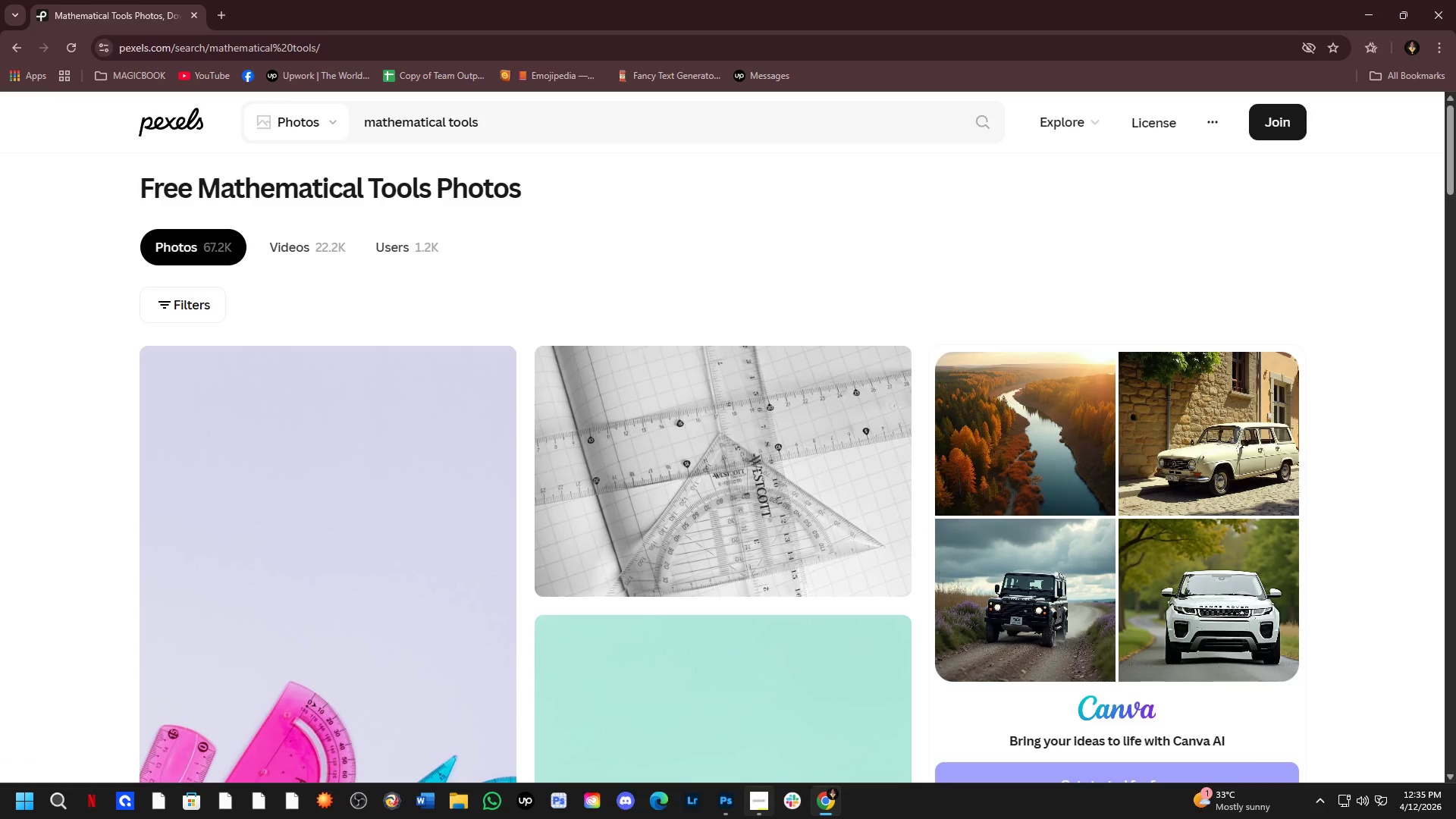 
wait(5.86)
 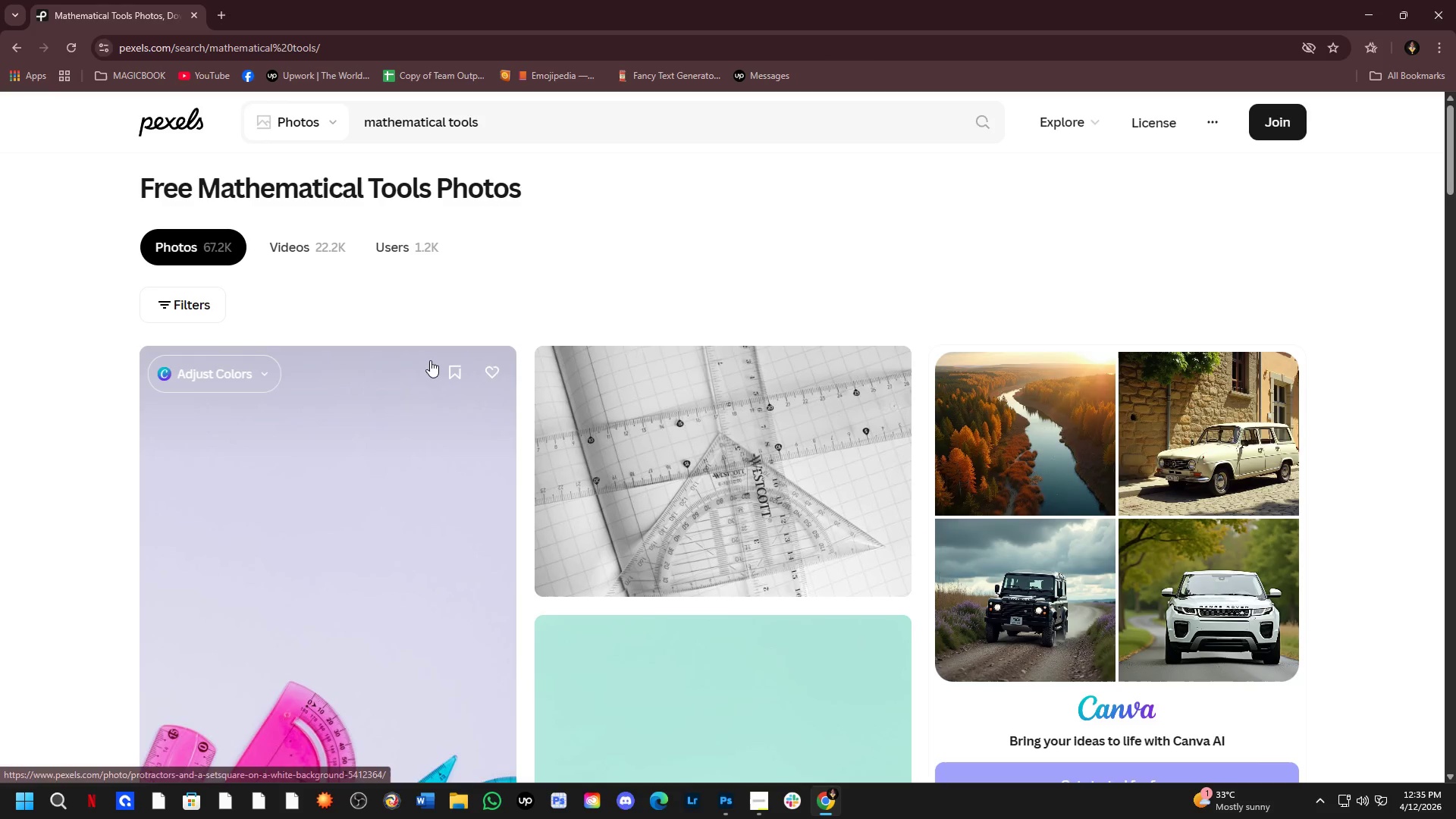 
left_click([759, 792])